 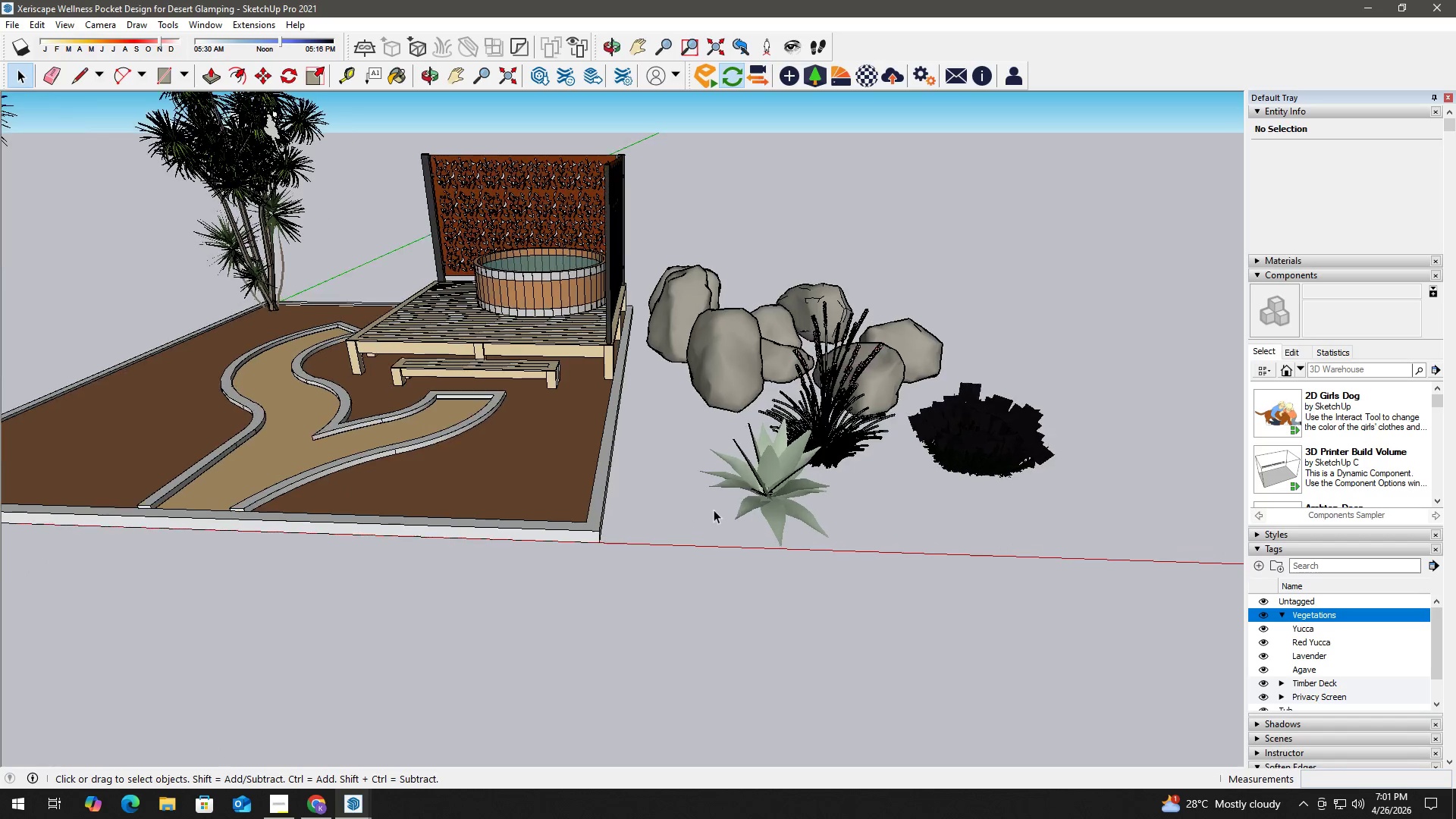 
scroll: coordinate [644, 522], scroll_direction: down, amount: 8.0
 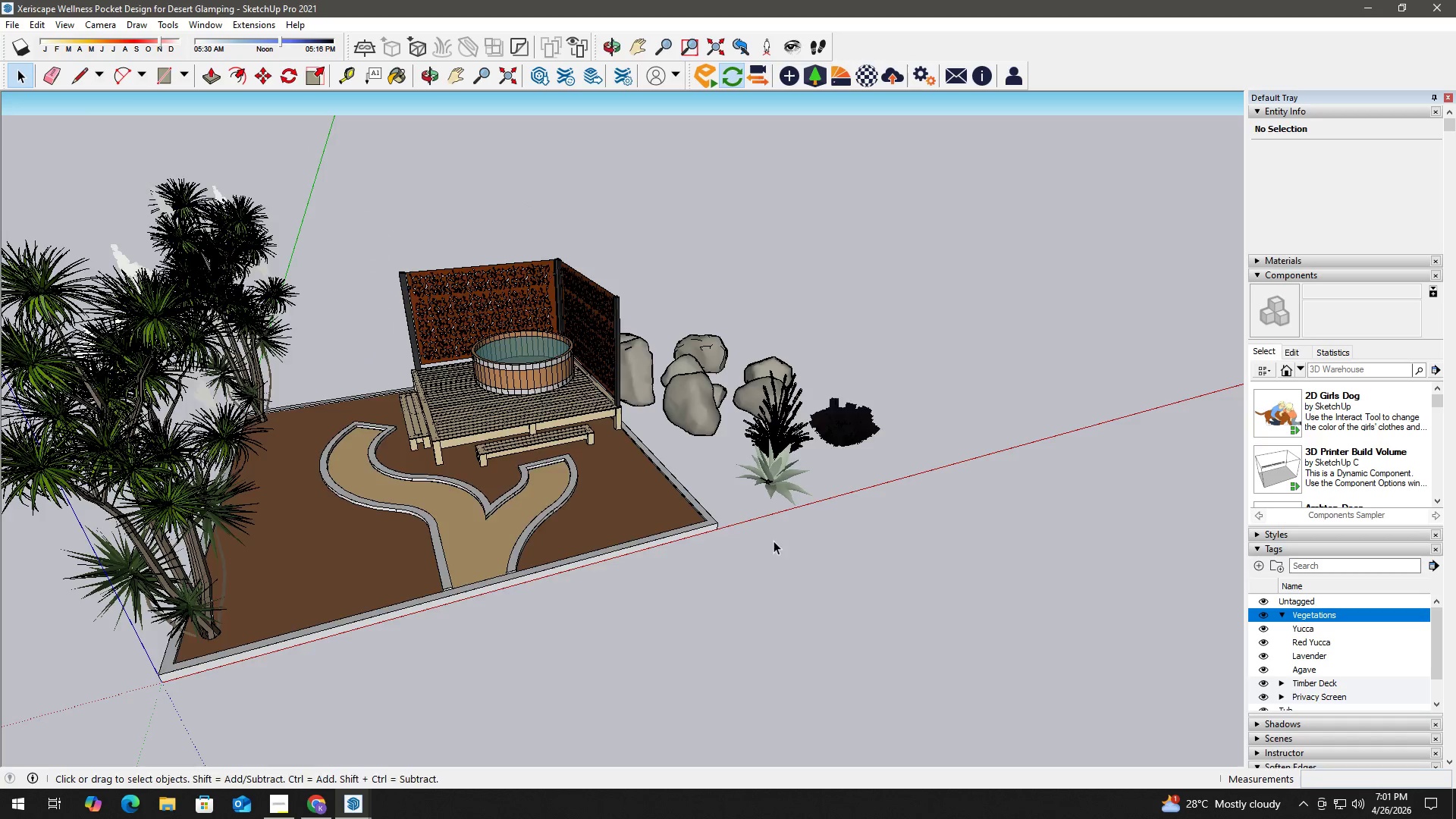 
scroll: coordinate [723, 394], scroll_direction: up, amount: 3.0
 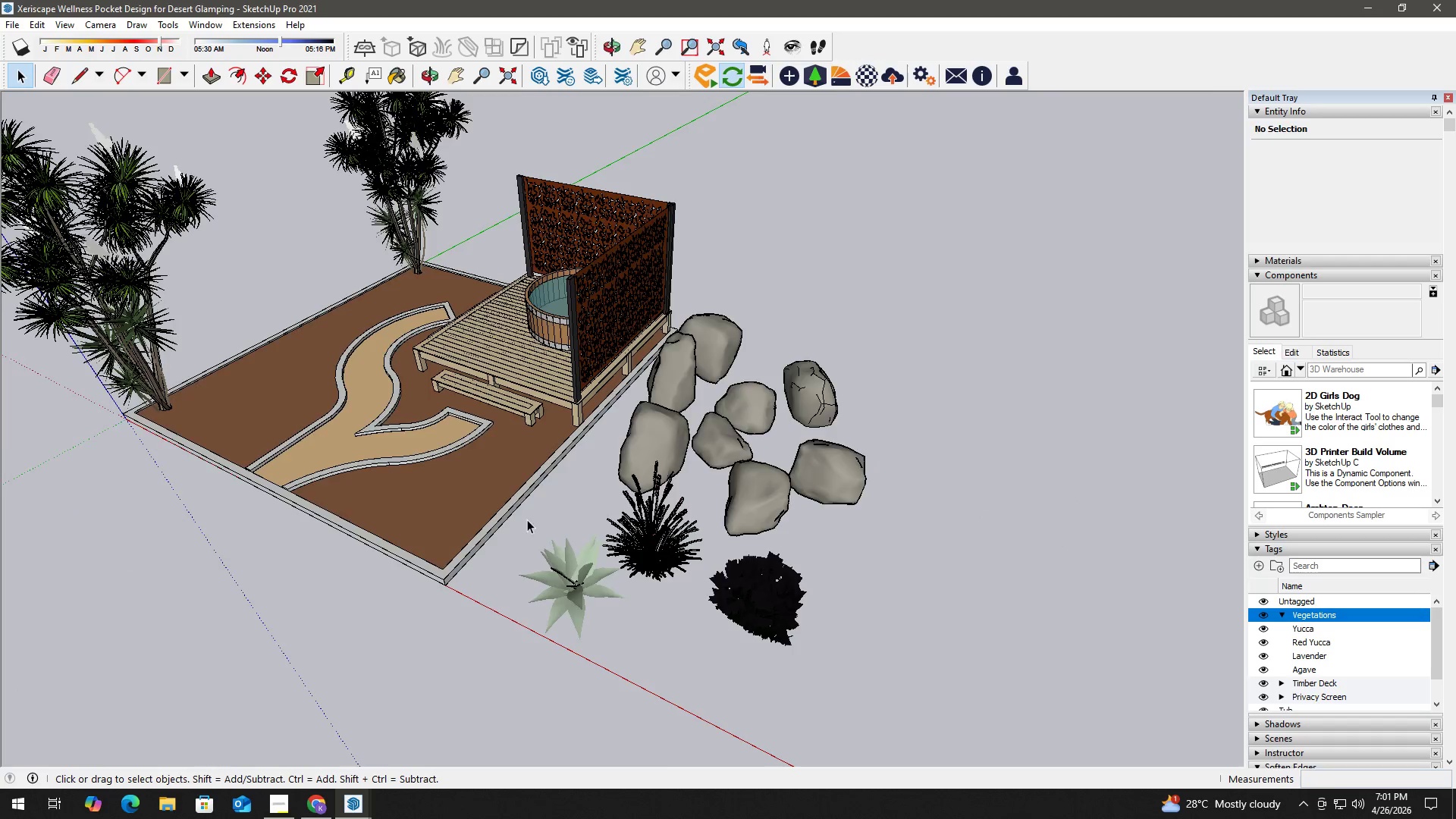 
left_click([712, 539])
 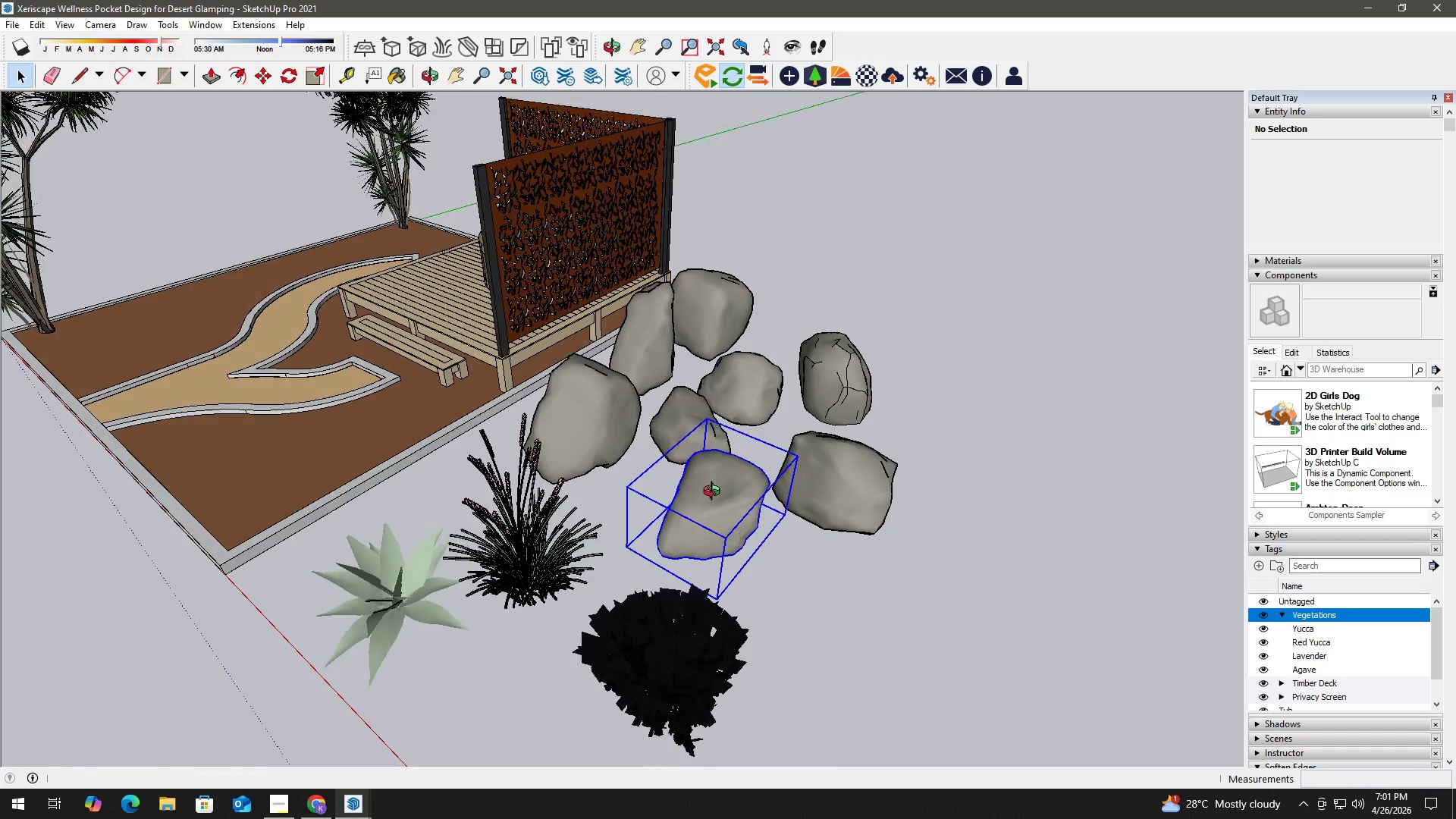 
scroll: coordinate [748, 514], scroll_direction: up, amount: 6.0
 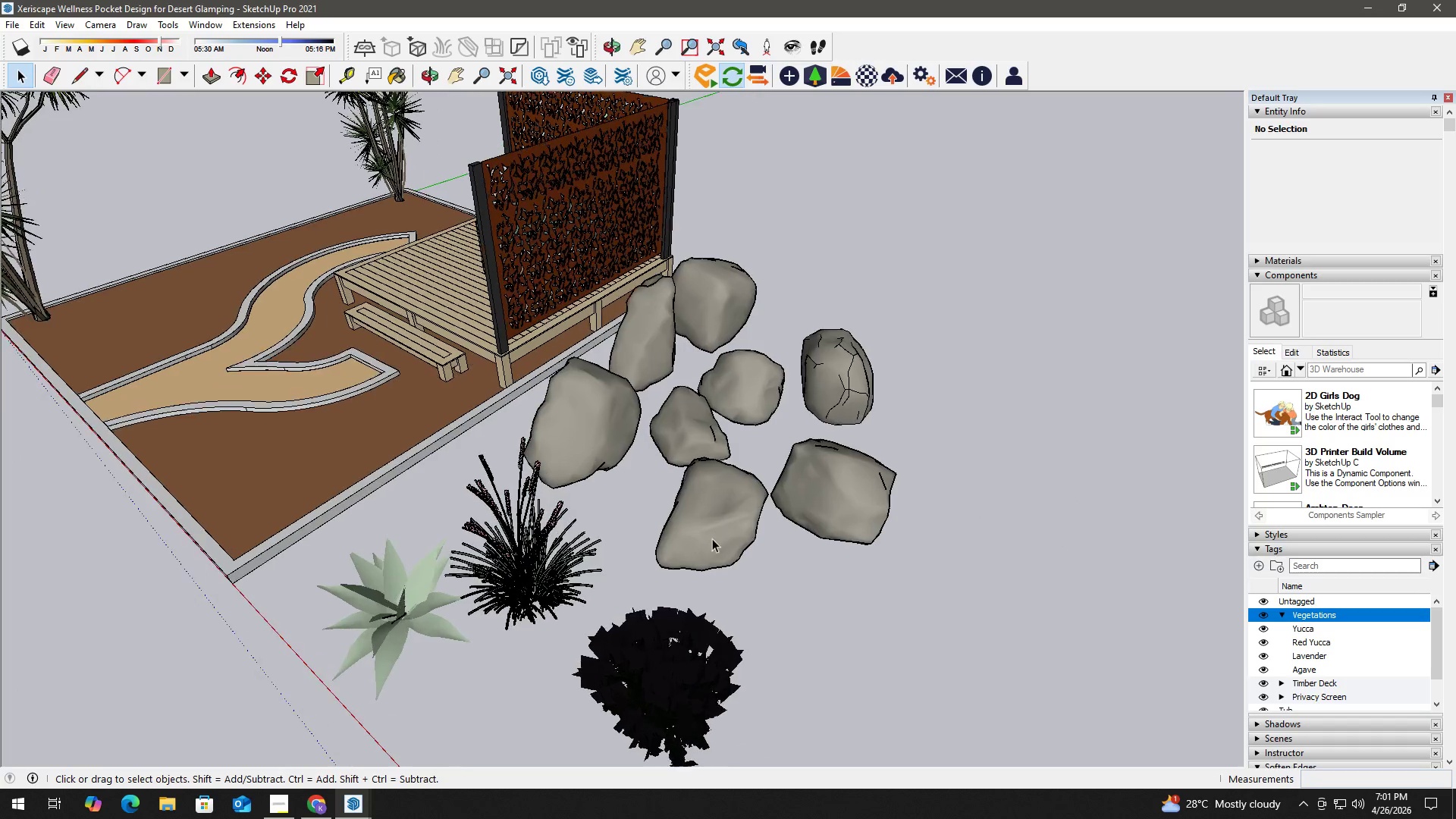 
key(Alt+Tab)
 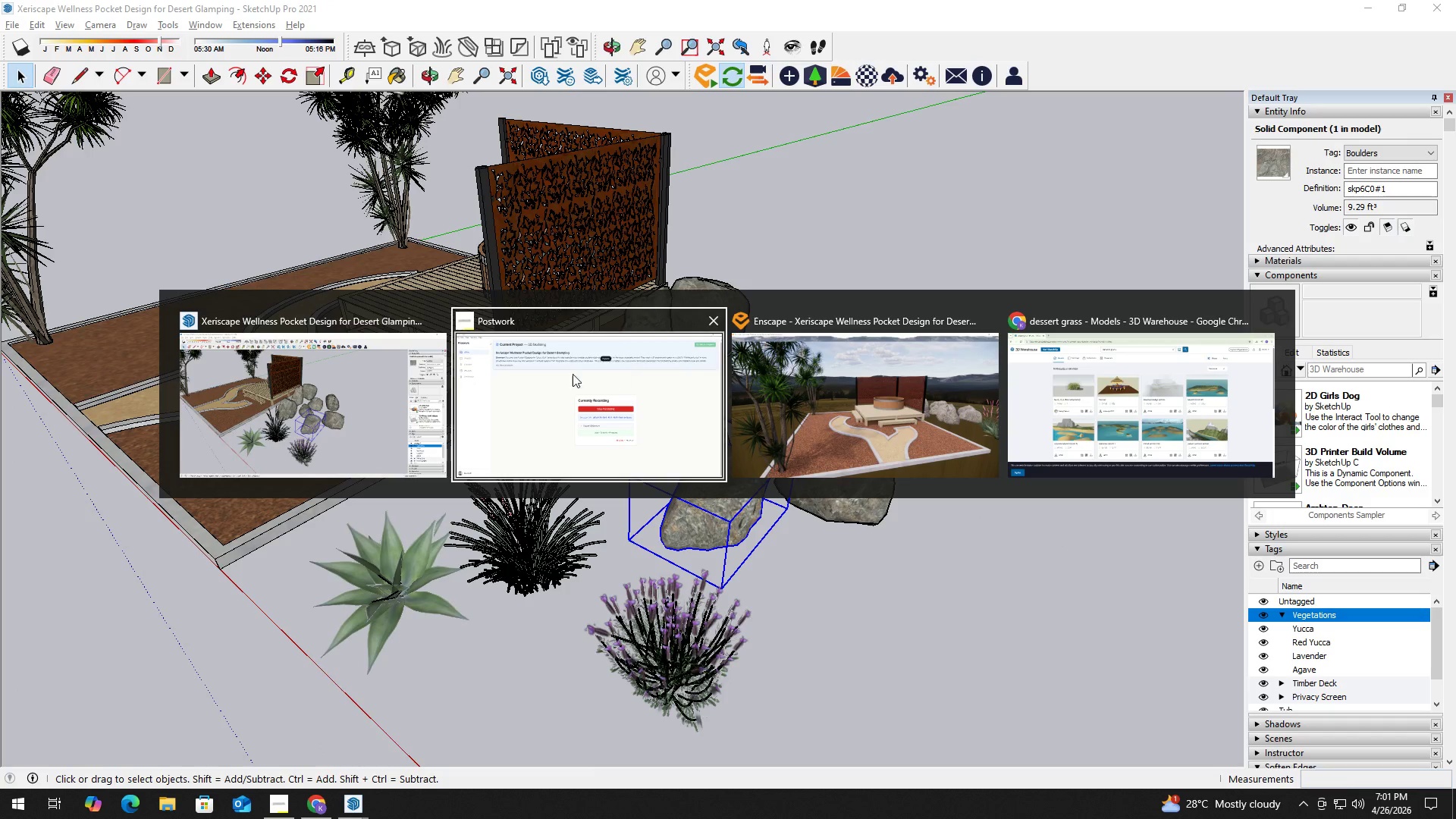 
left_click([540, 377])